 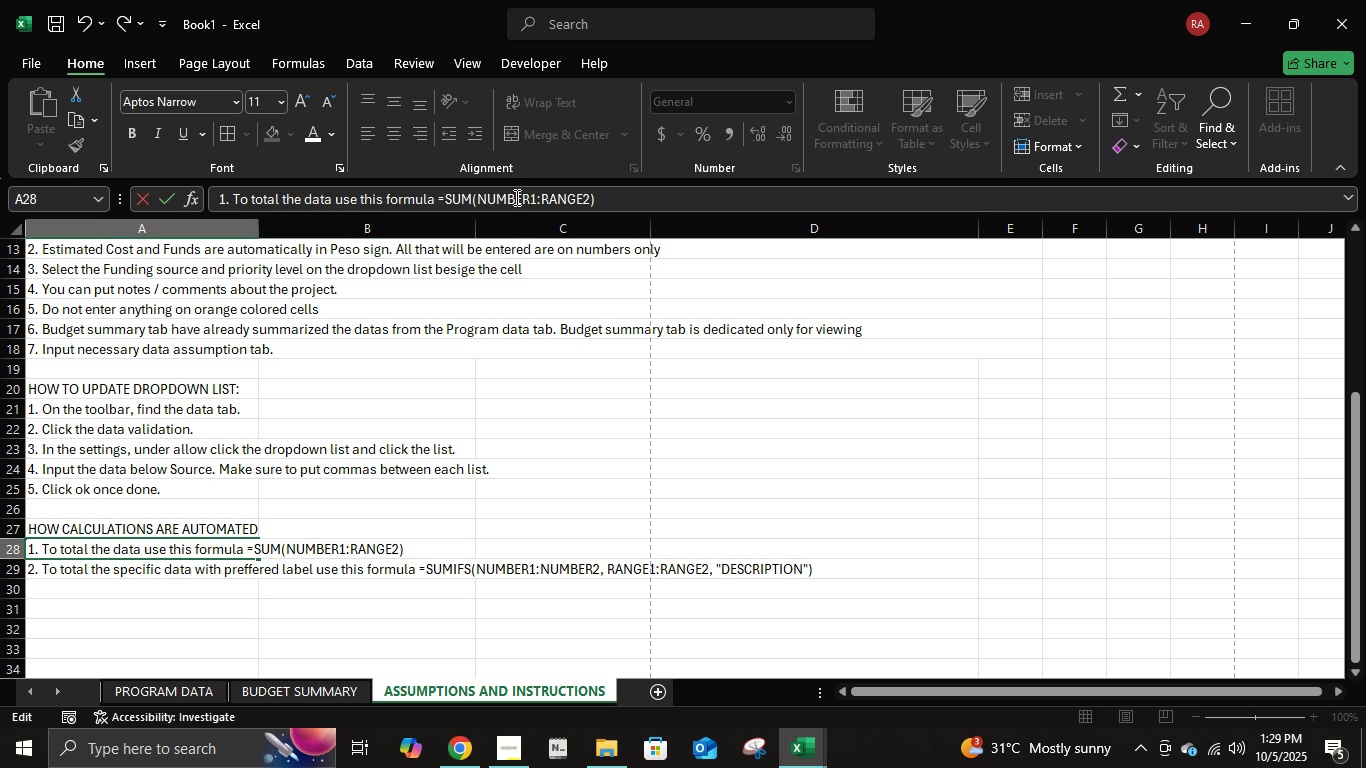 
key(Backspace)
key(Backspace)
key(Backspace)
key(Backspace)
key(Backspace)
type(NUMBER)
 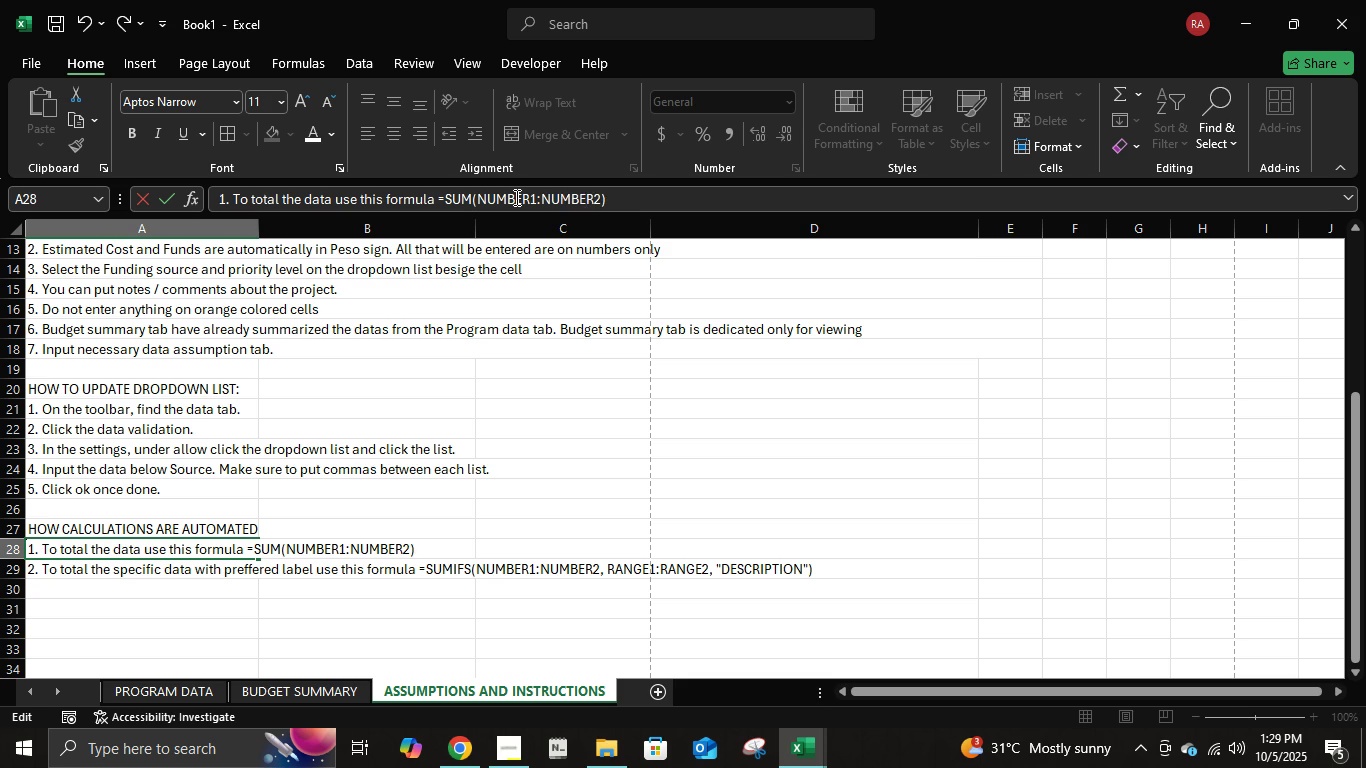 
key(Enter)
 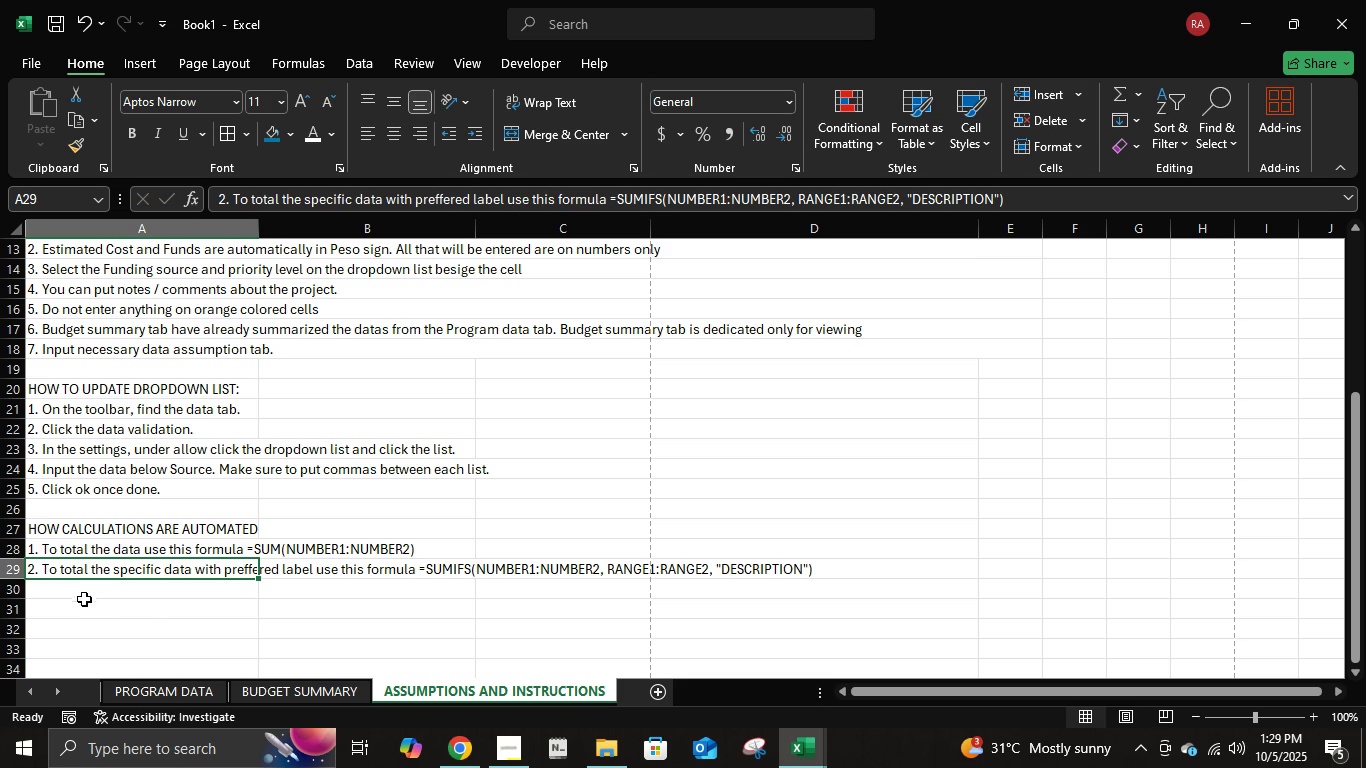 
left_click([78, 591])
 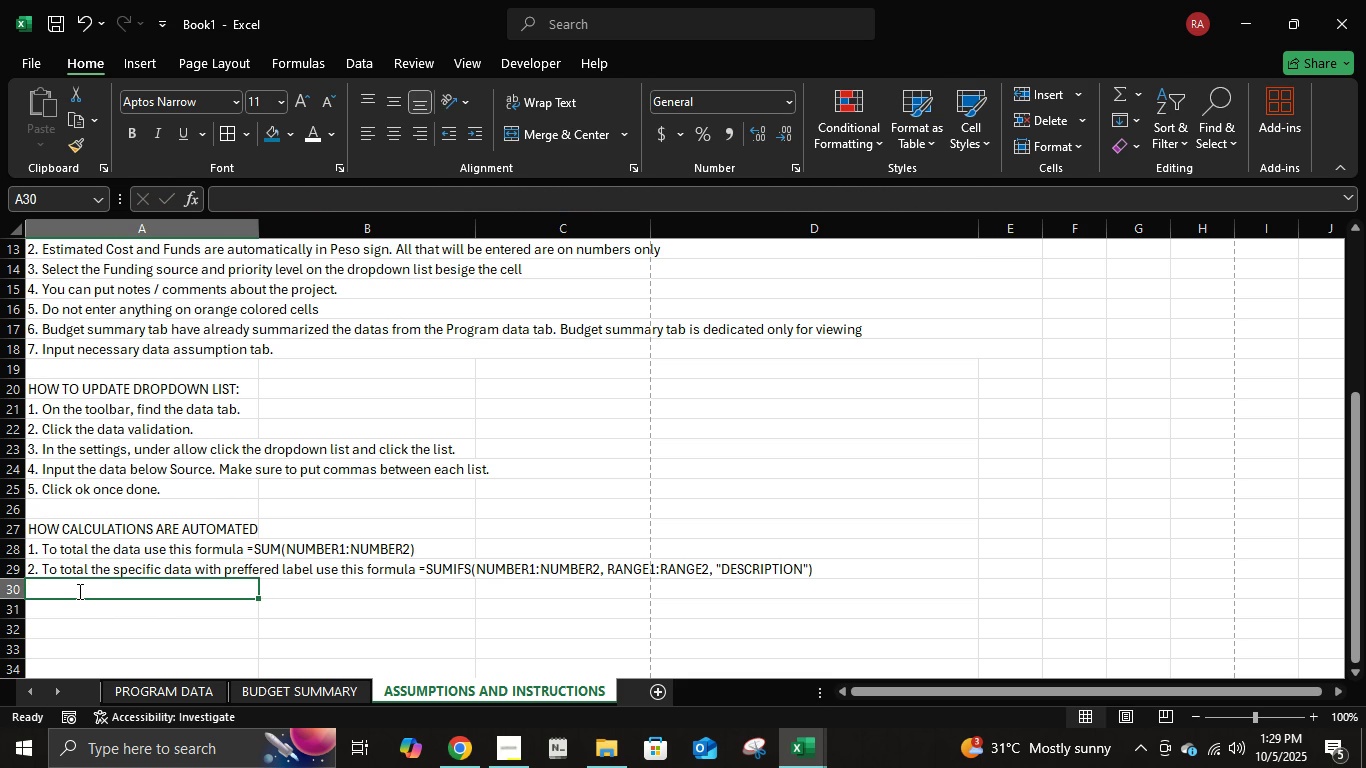 
type(3. TO )
key(Backspace)
key(Backspace)
type(o to)
key(Backspace)
key(Backspace)
type(see )
key(Backspace)
key(Backspace)
key(Backspace)
key(Backspace)
type(t)
key(Backspace)
type(total )
 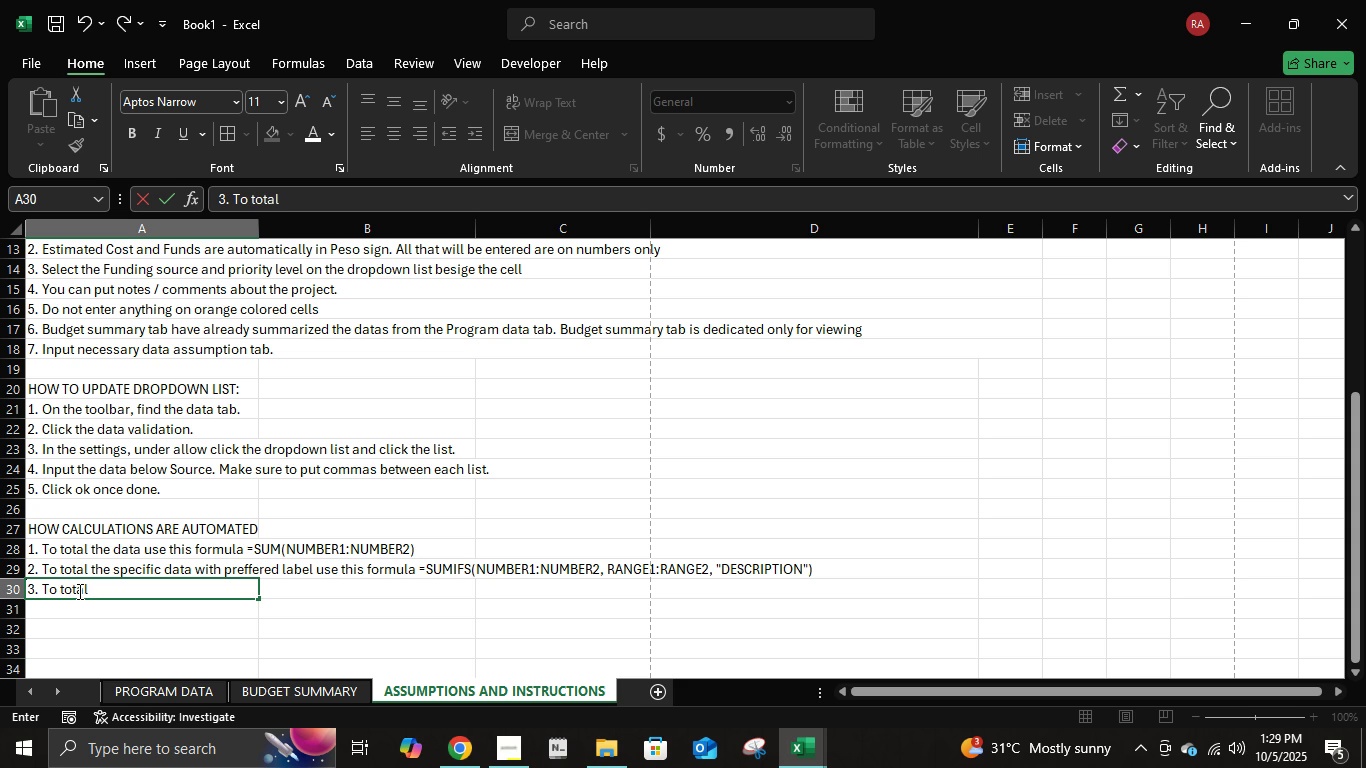 
wait(9.45)
 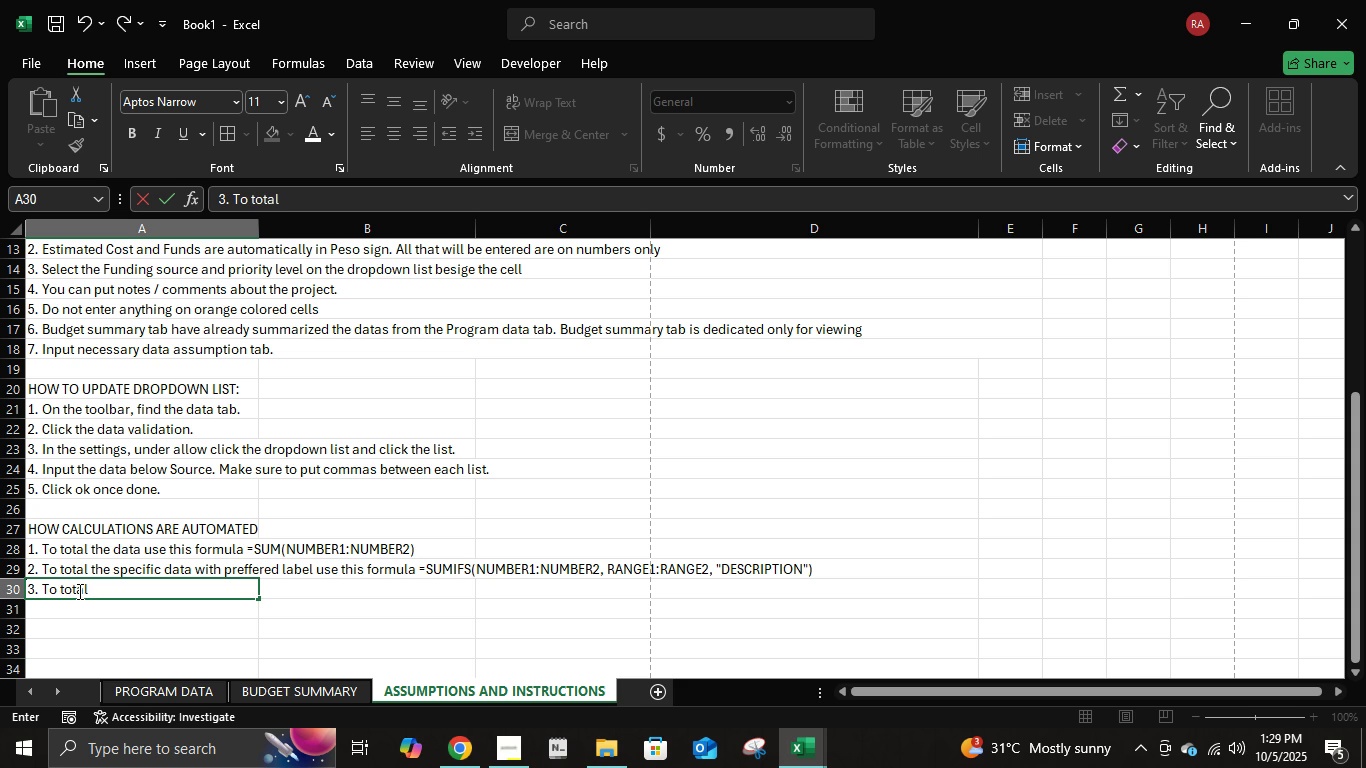 
key(Backspace)
key(Backspace)
key(Backspace)
key(Backspace)
key(Backspace)
key(Backspace)
type(count the total desct)
key(Backspace)
type(ripted label use this formula =cou)
key(Backspace)
key(Backspace)
key(Backspace)
type(OUN)
key(Backspace)
key(Backspace)
key(Backspace)
type(COUTN)
key(Backspace)
key(Backspace)
type(NTIFS(NUM)
key(Backspace)
key(Backspace)
key(Backspace)
type(RANGE1:RANGE2, "LABEL"))